 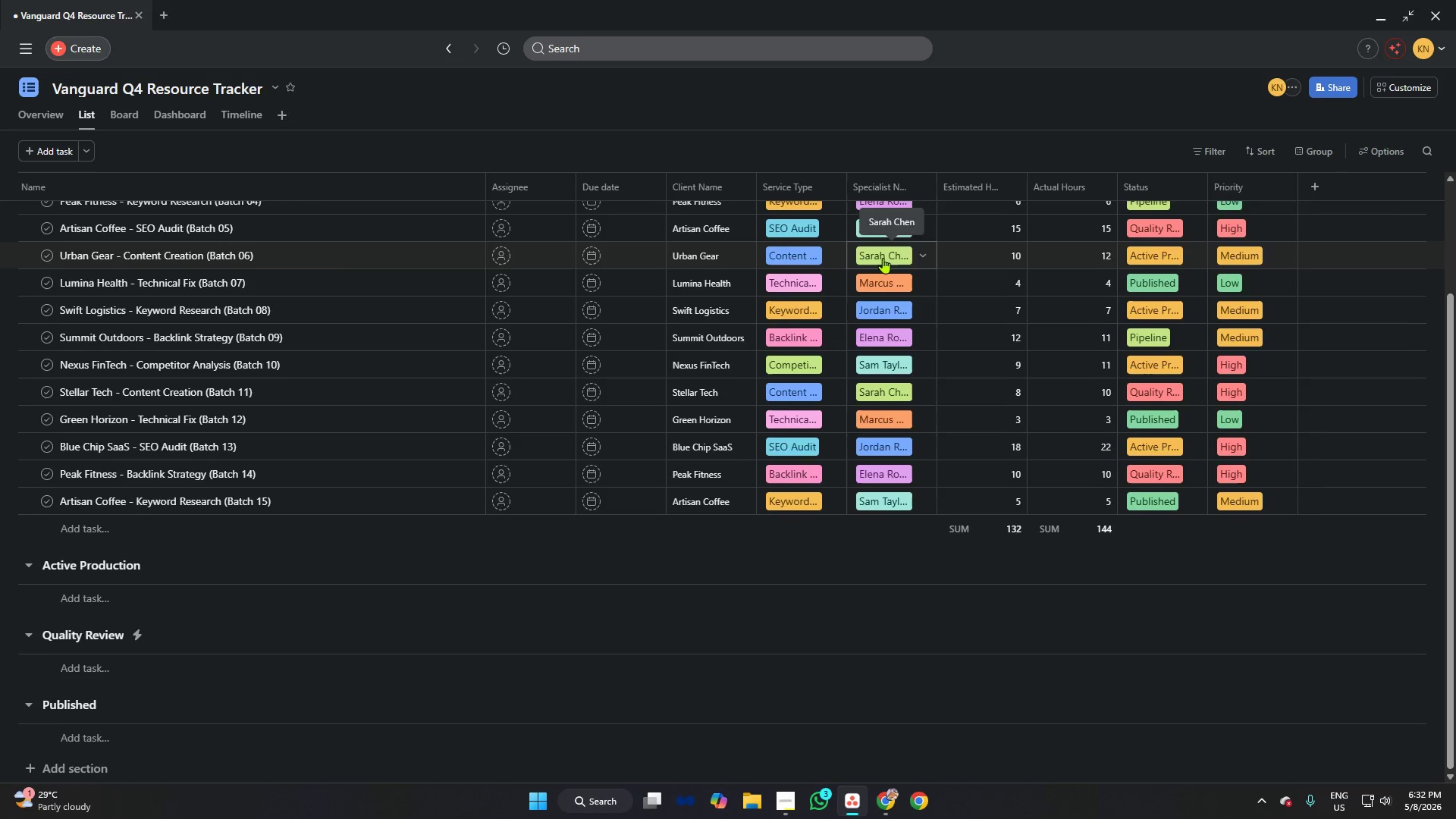 
scroll: coordinate [933, 323], scroll_direction: up, amount: 8.0
 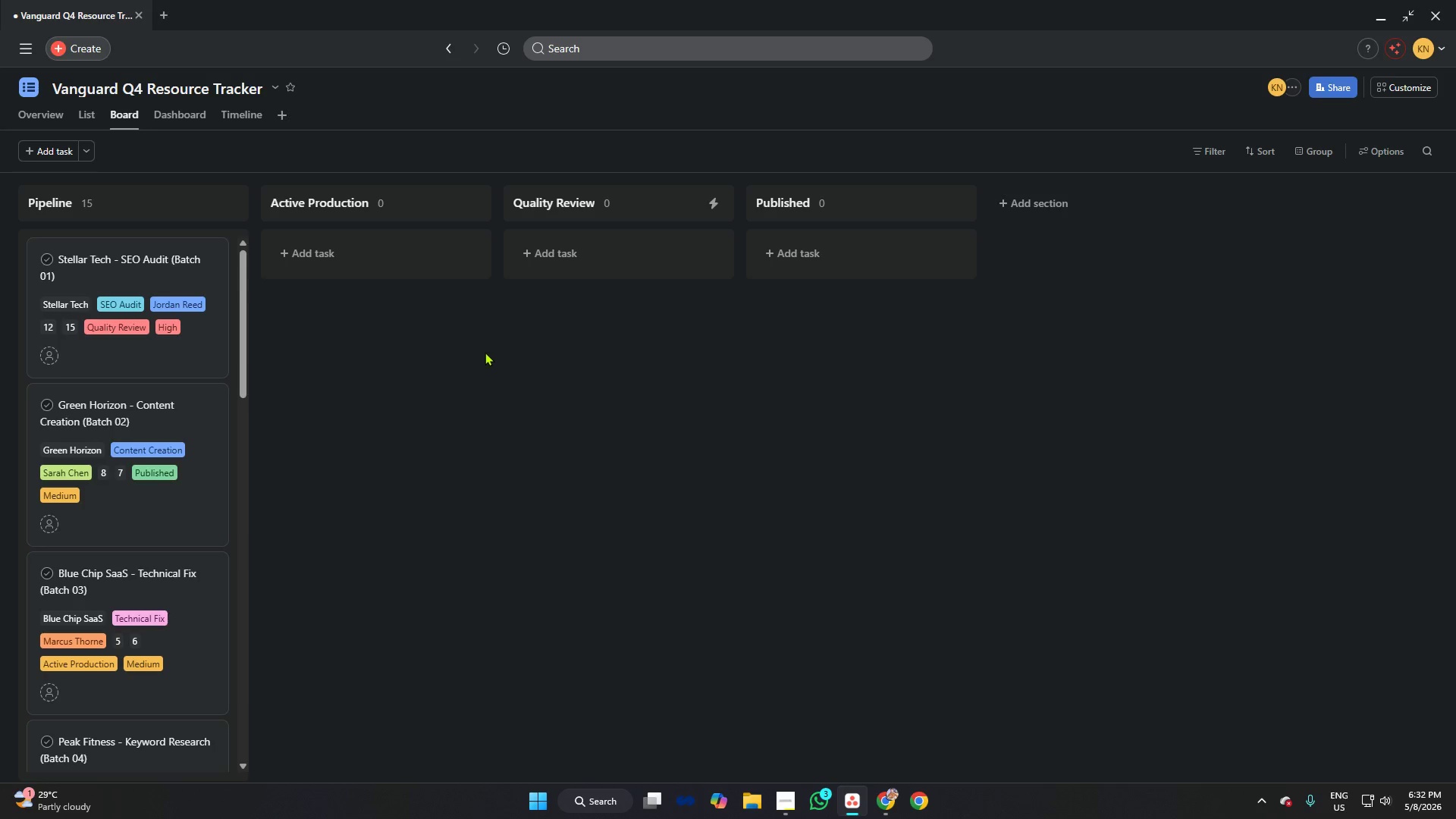 
wait(35.02)
 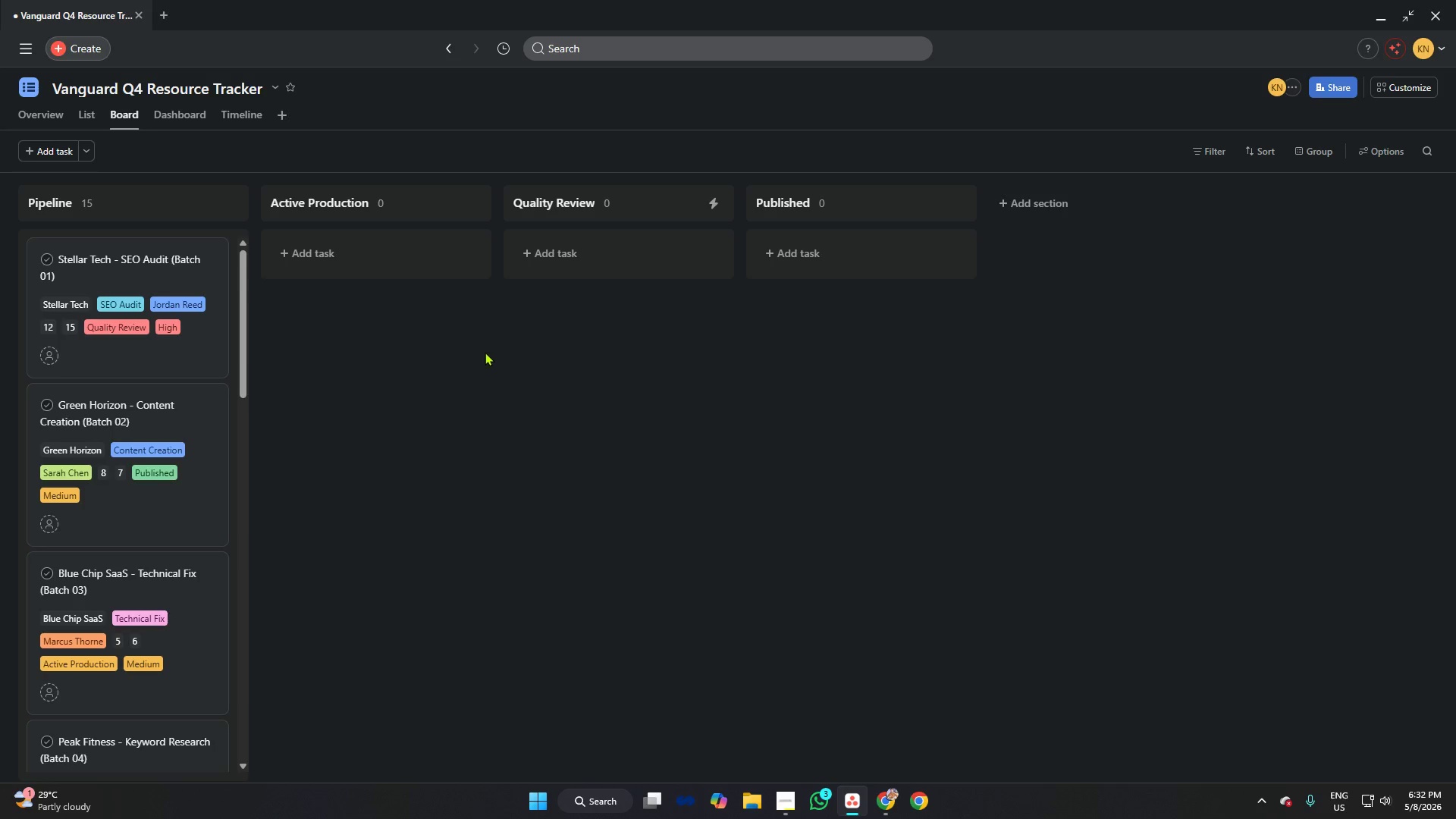 
scroll: coordinate [147, 407], scroll_direction: down, amount: 4.0
 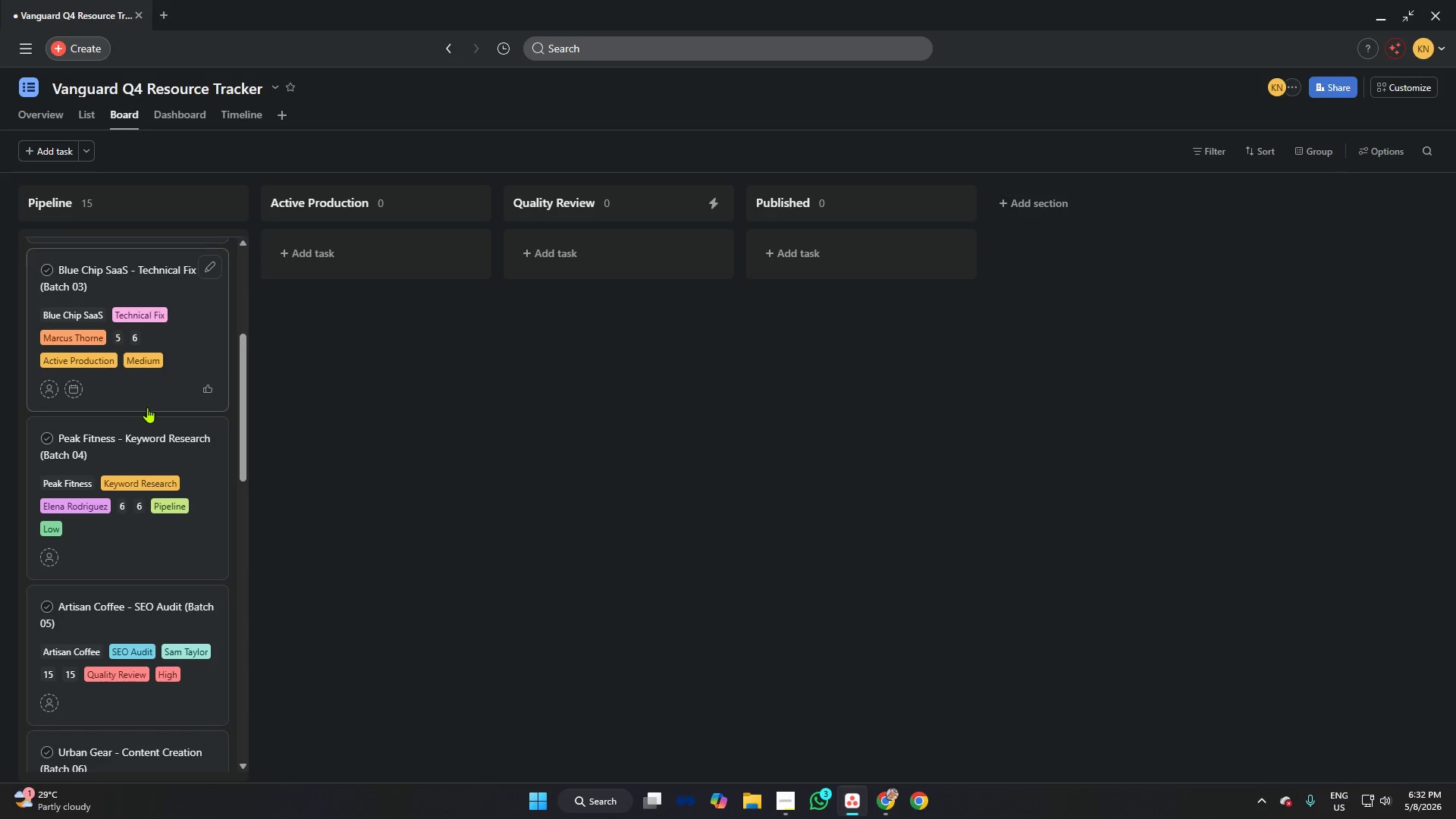 
scroll: coordinate [147, 407], scroll_direction: up, amount: 4.0
 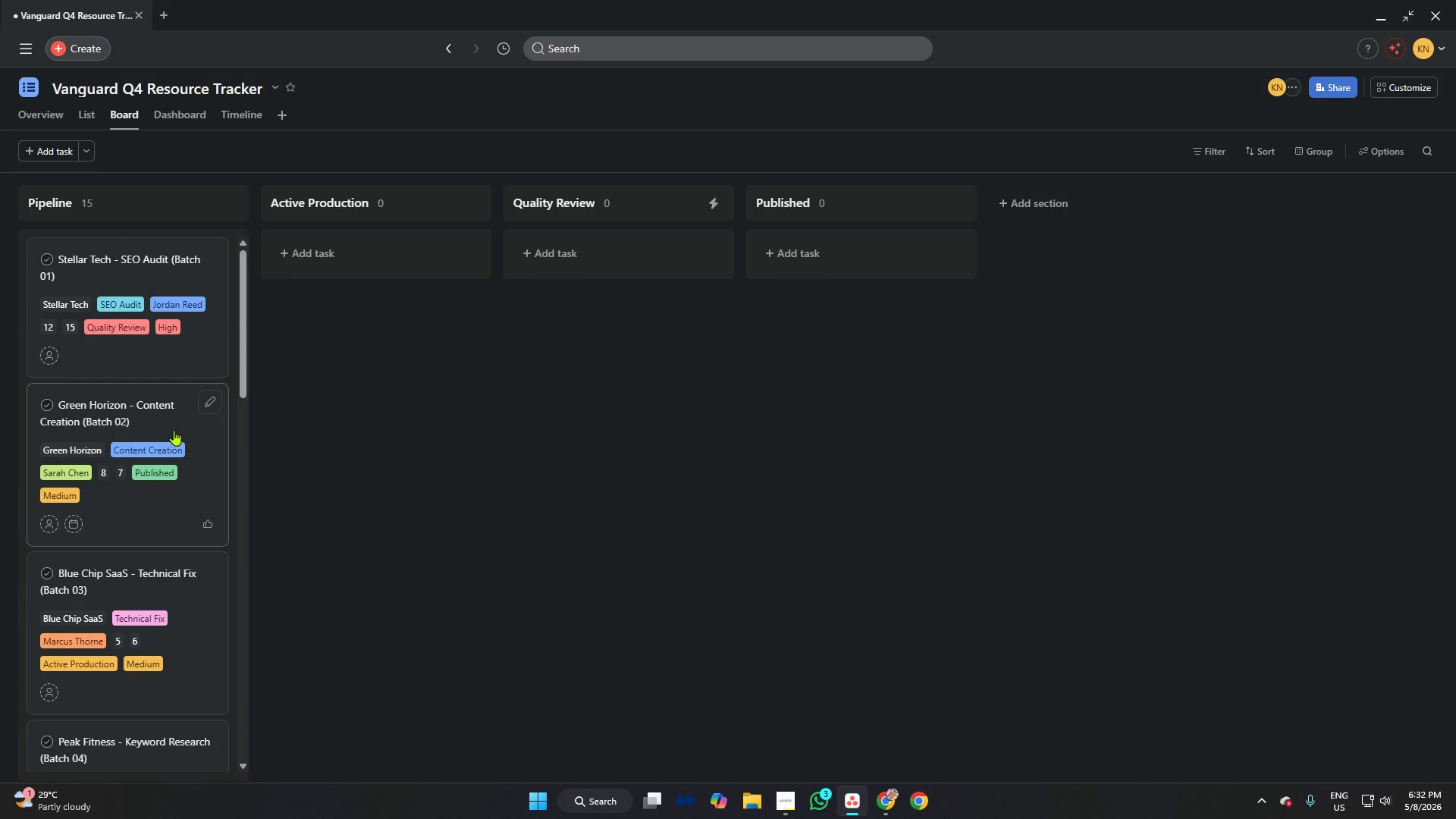 
scroll: coordinate [174, 428], scroll_direction: down, amount: 10.0
 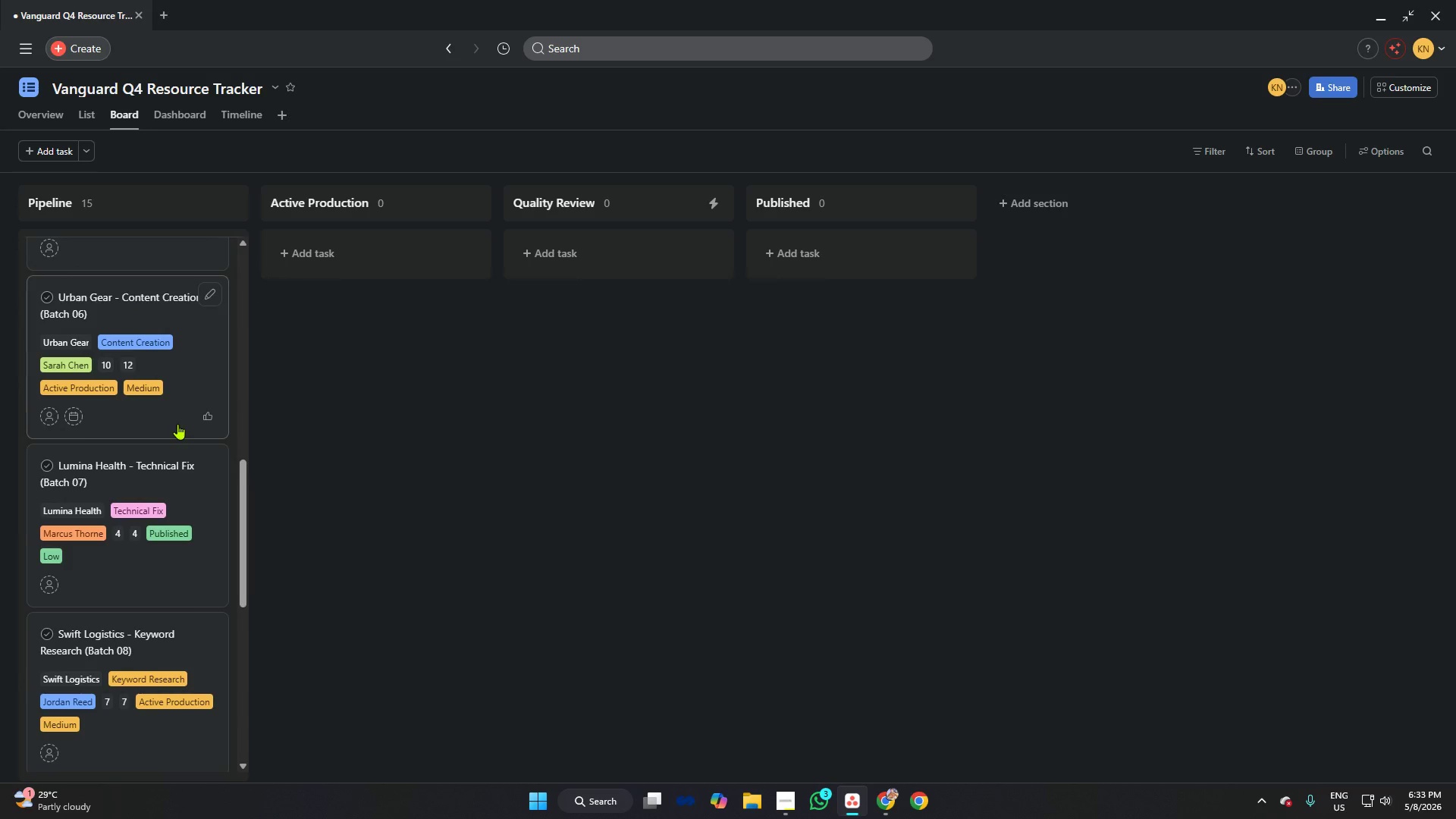 
scroll: coordinate [174, 422], scroll_direction: up, amount: 13.0
 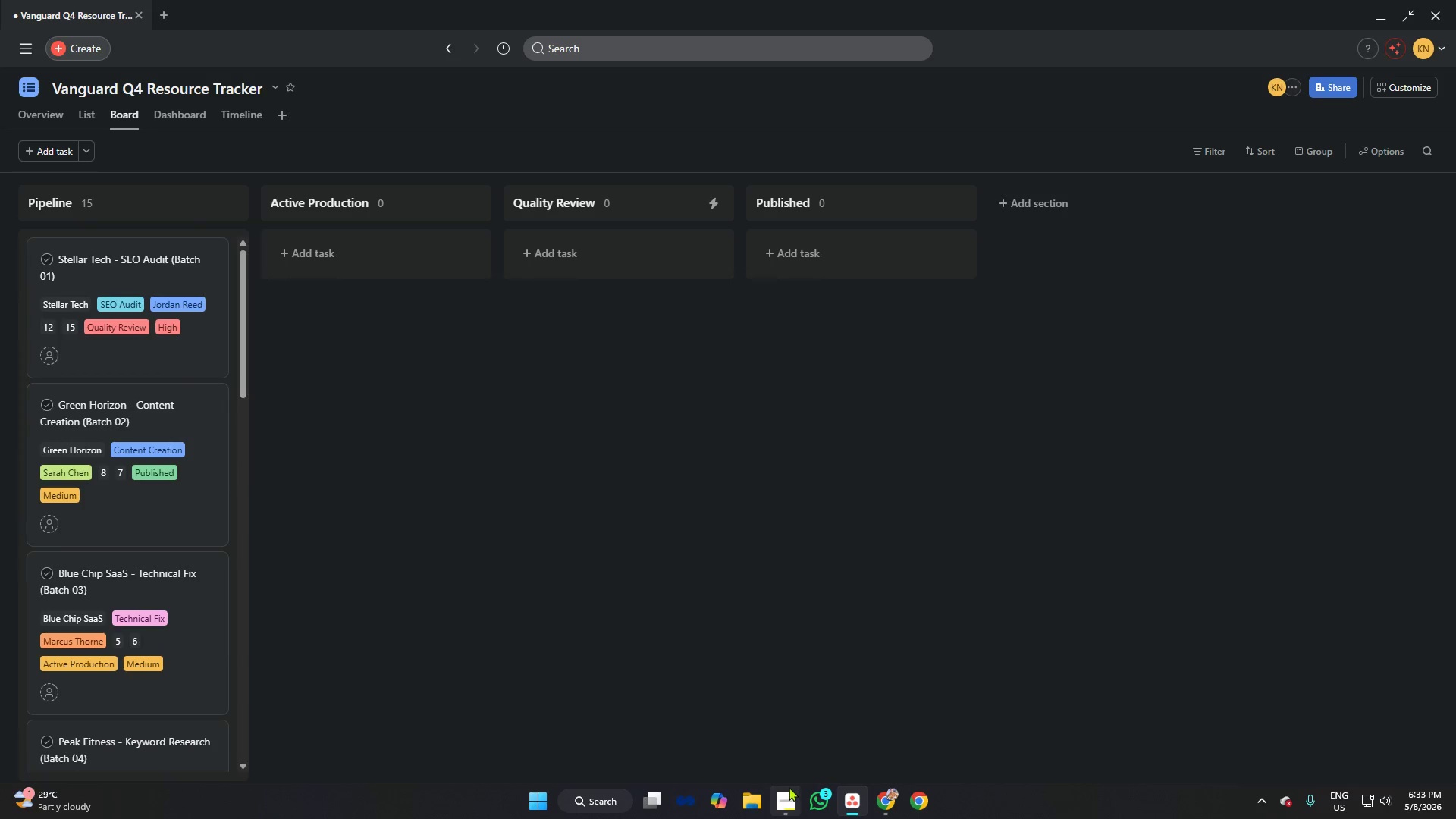 
left_click([787, 787])